 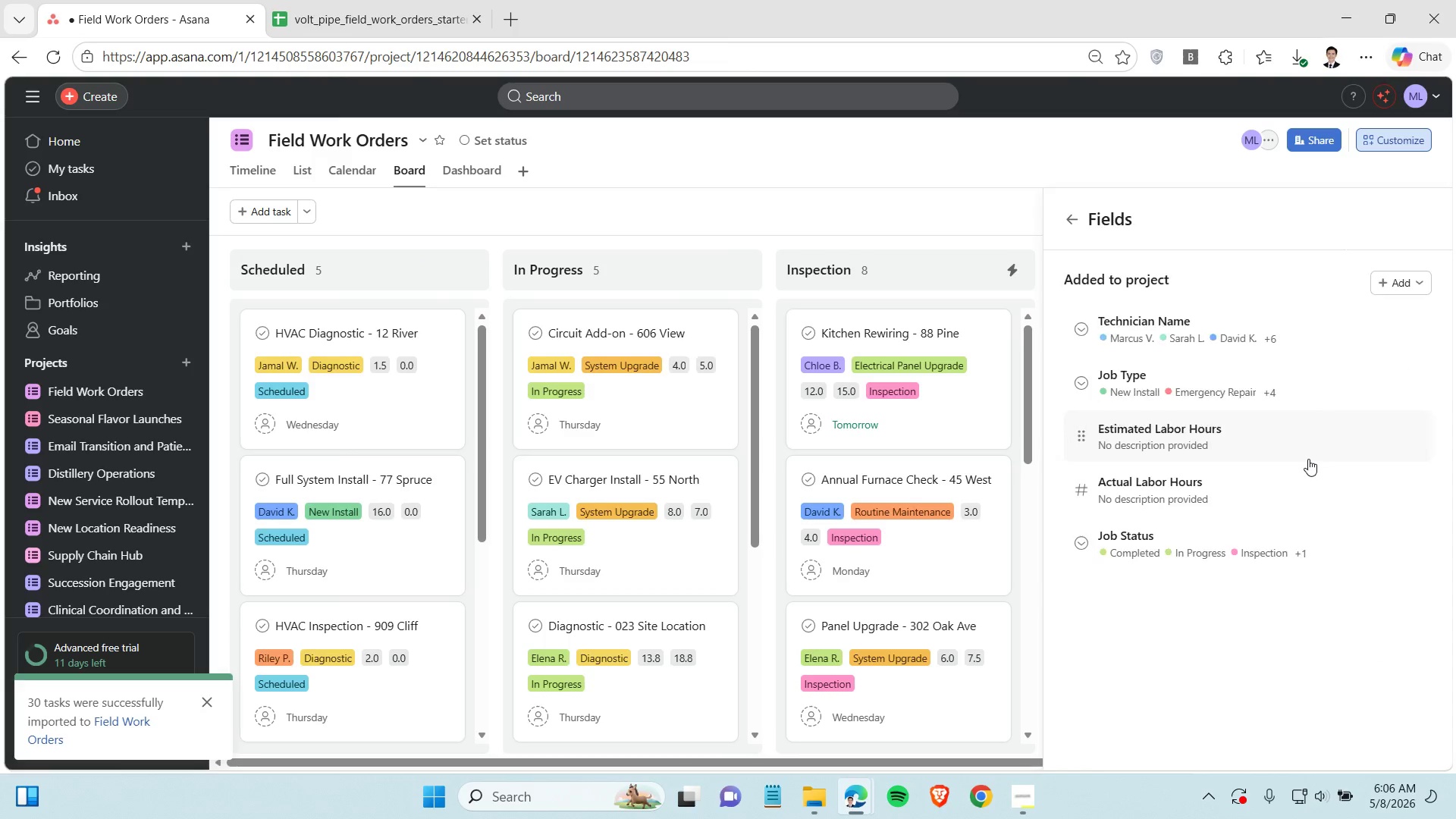 
left_click([1216, 337])
 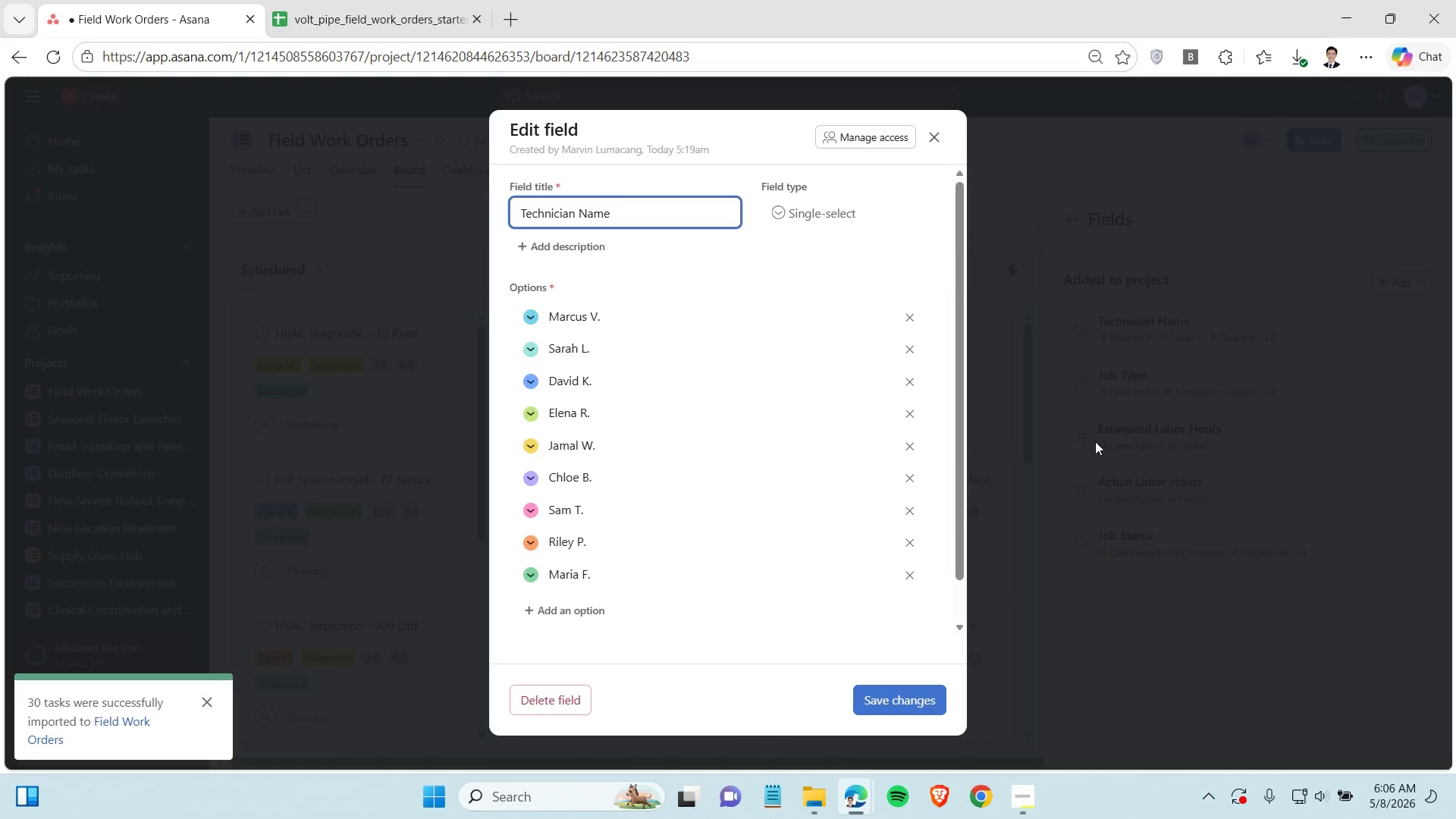 
left_click([890, 697])
 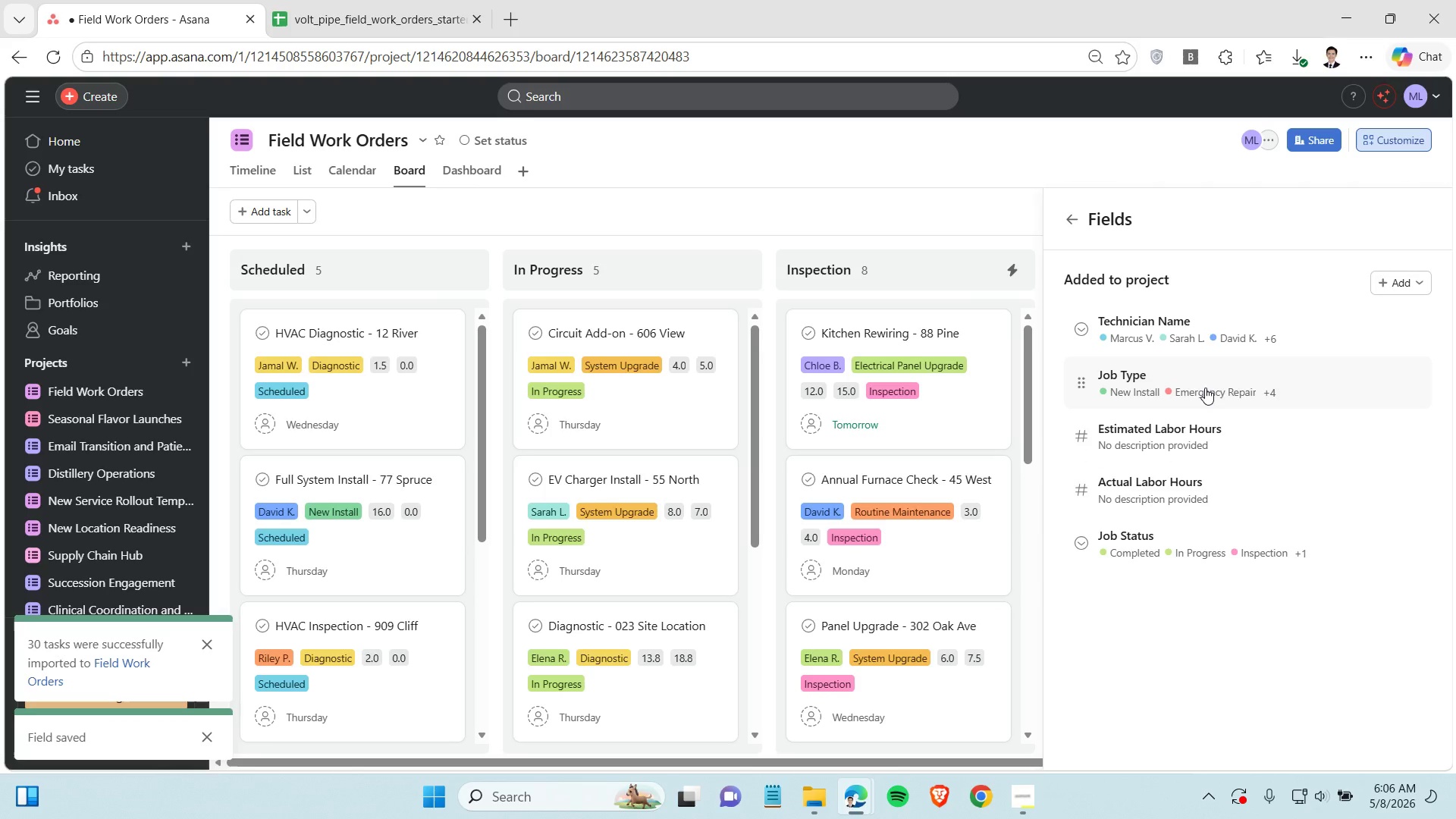 
left_click([1205, 388])
 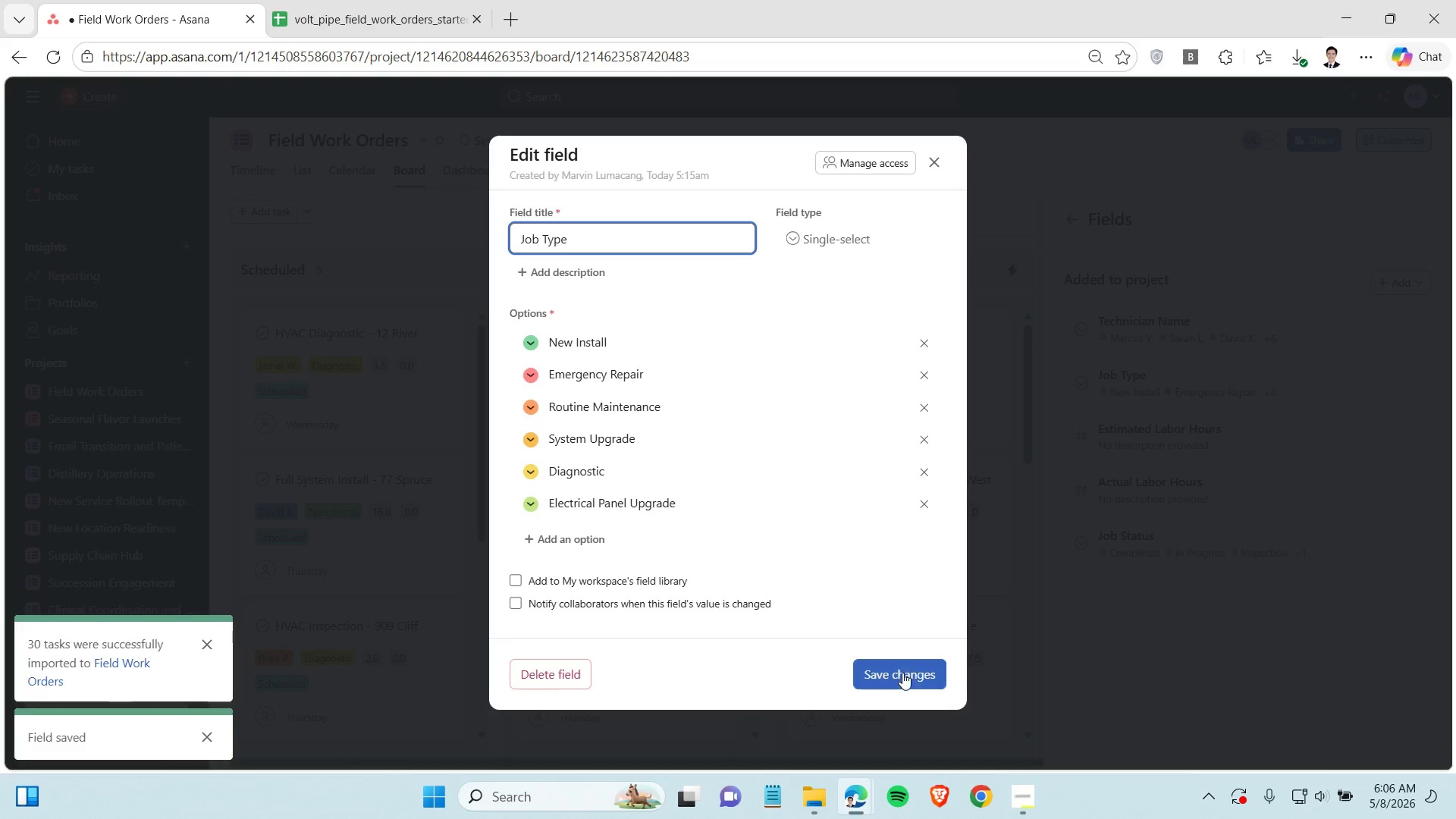 
left_click([899, 673])
 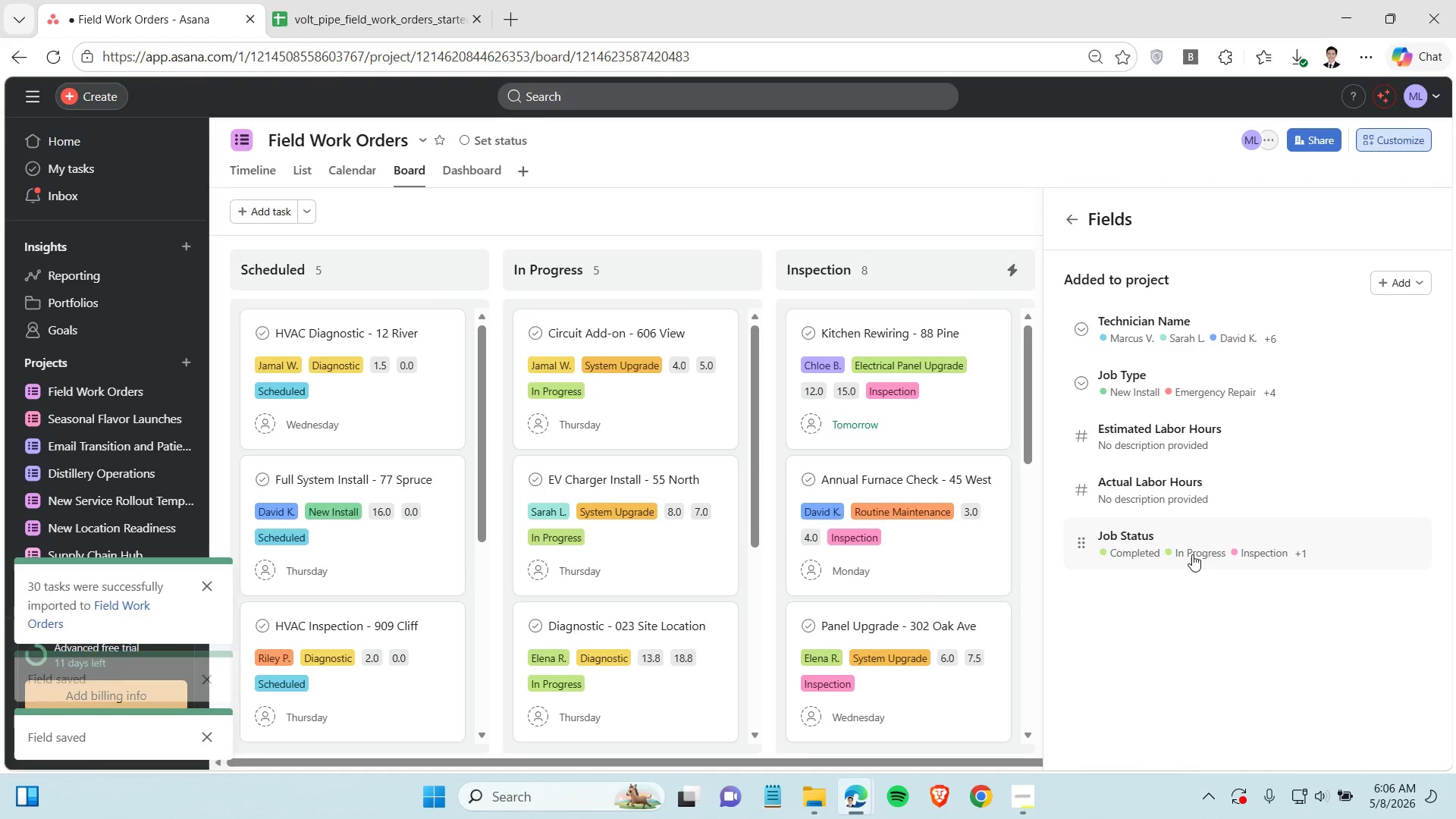 
wait(11.73)
 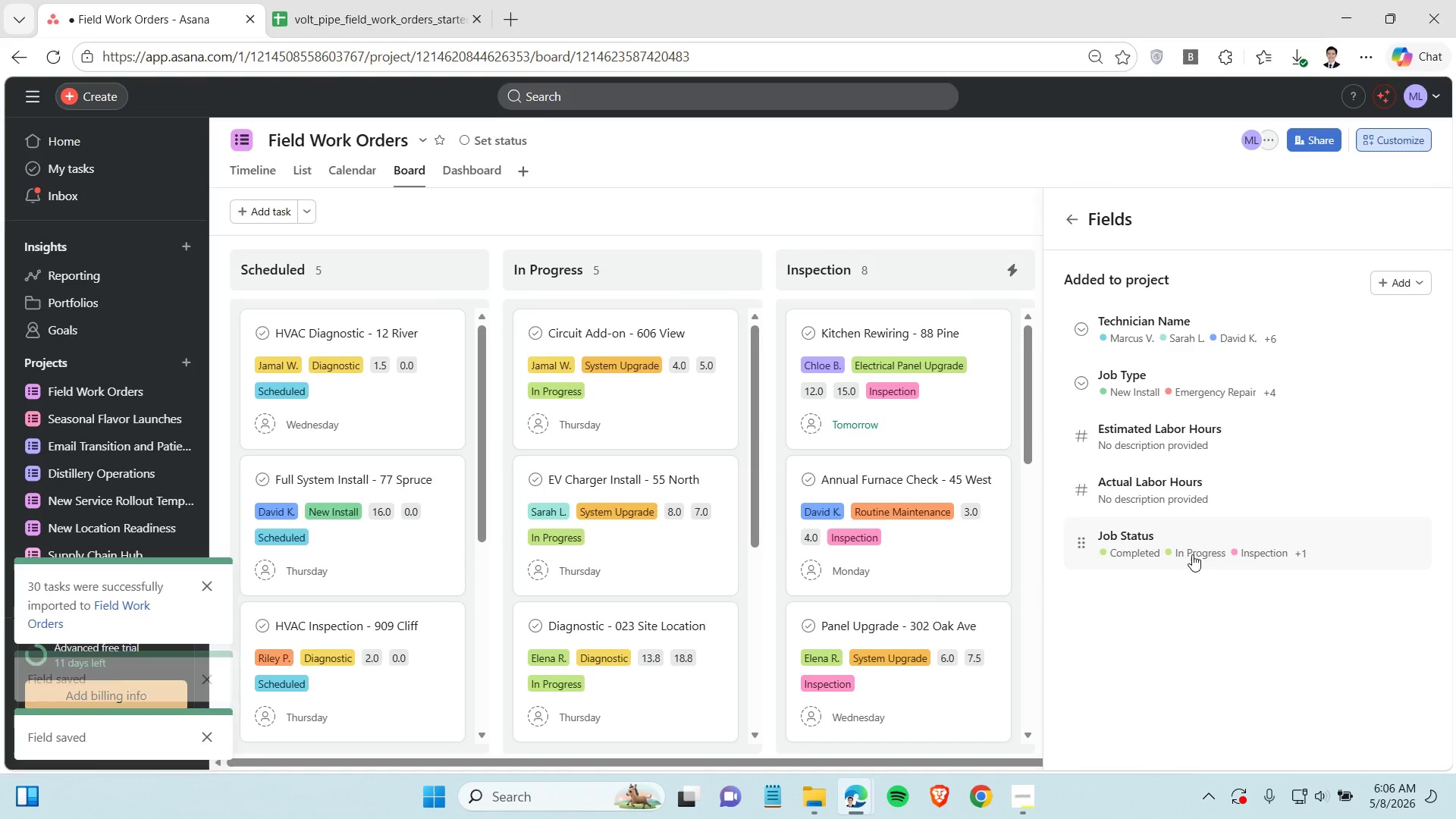 
left_click([828, 204])
 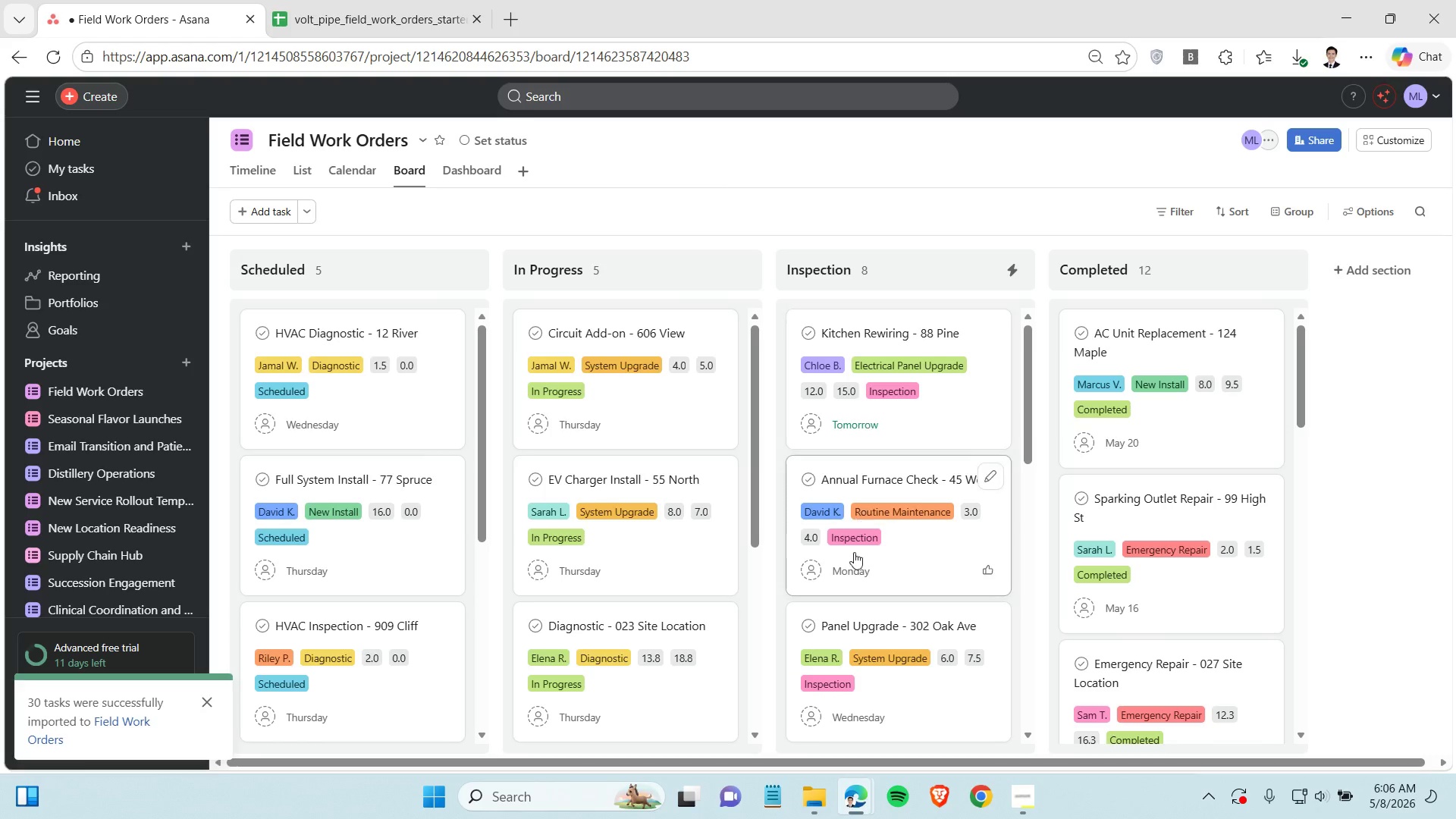 
scroll: coordinate [748, 502], scroll_direction: down, amount: 2.0
 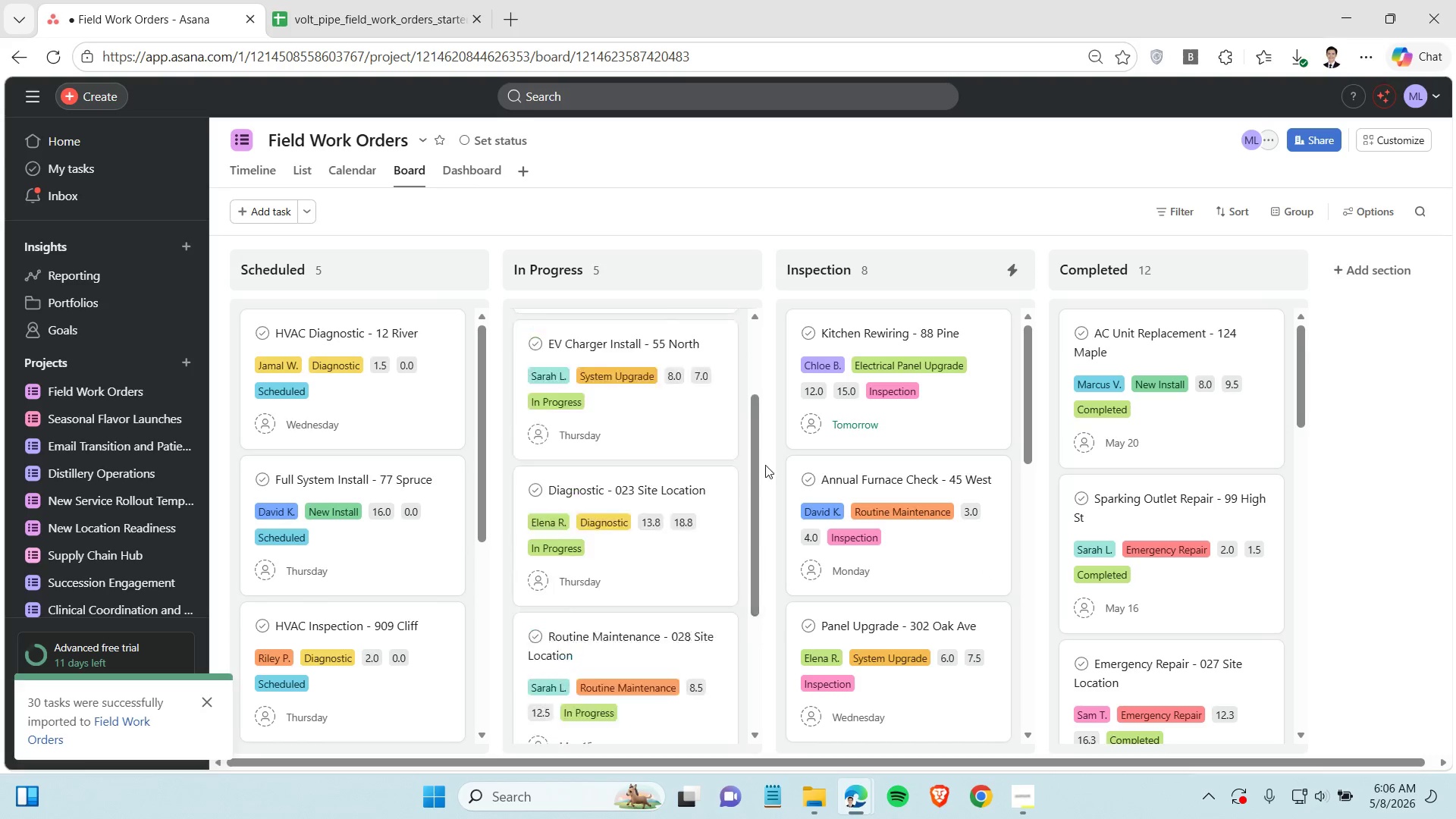 
scroll: coordinate [767, 456], scroll_direction: up, amount: 6.0
 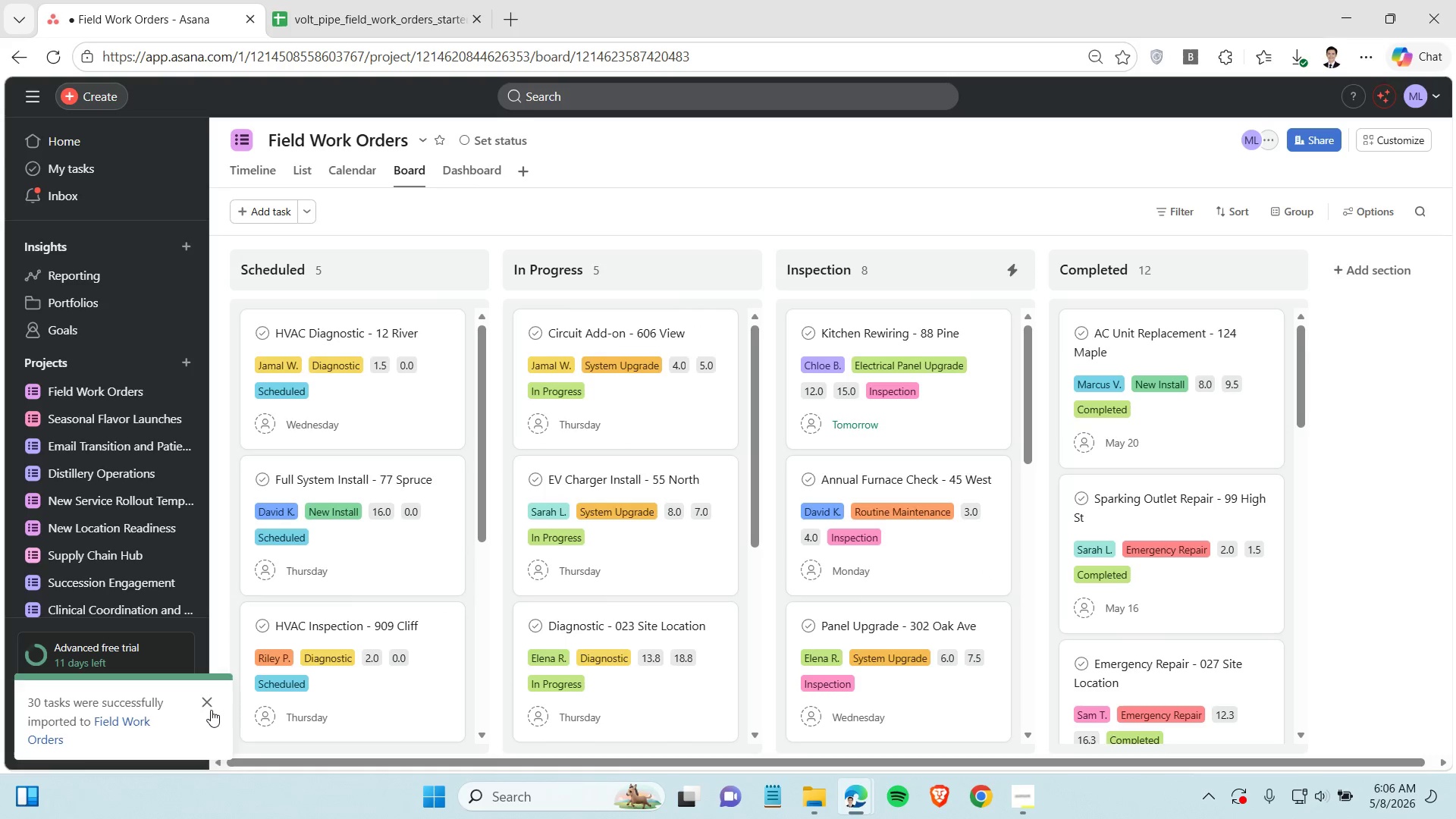 
left_click([207, 707])
 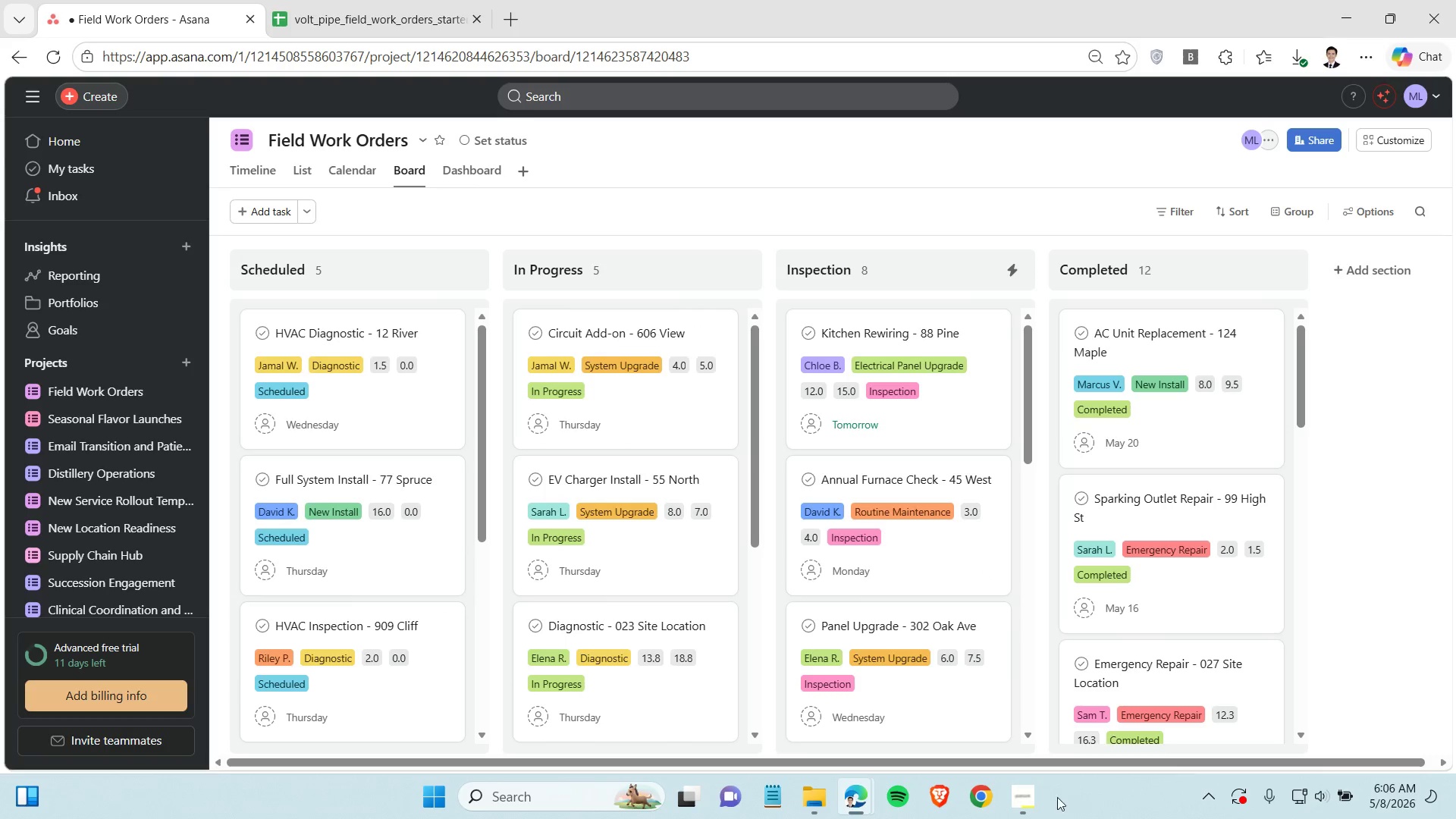 
left_click([1028, 799])